 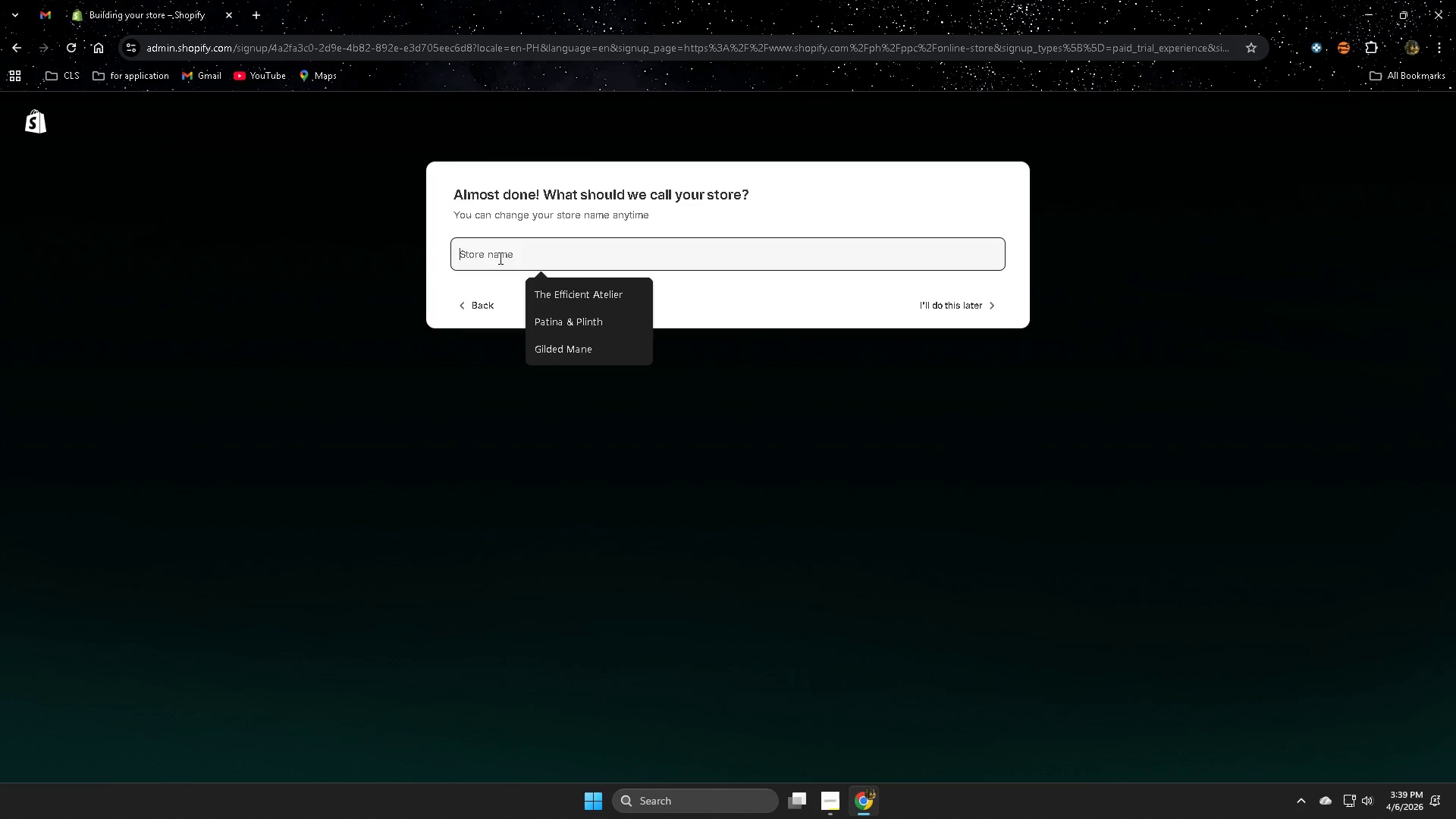 
key(Control+ControlLeft)
 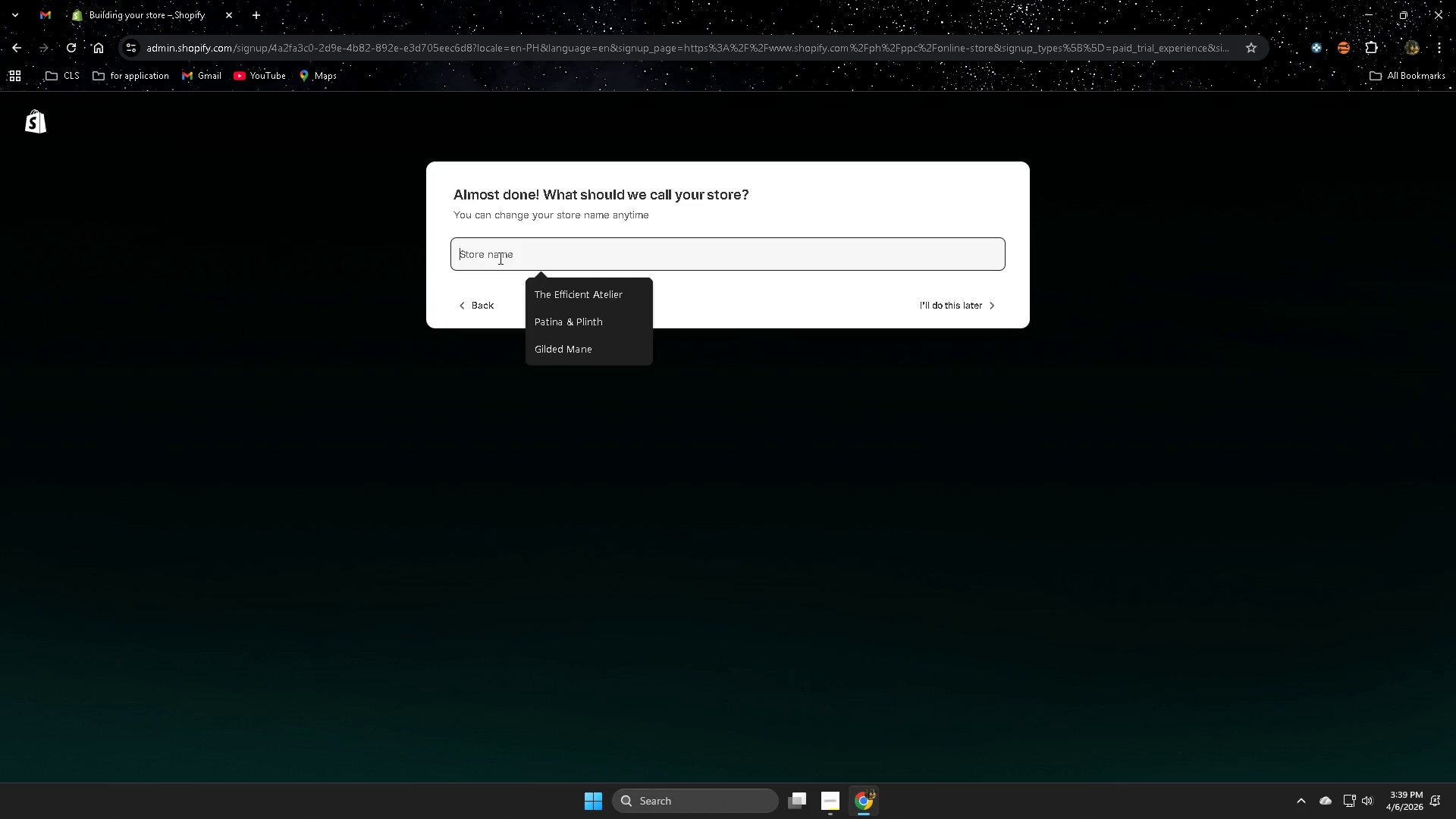 
key(Control+V)
 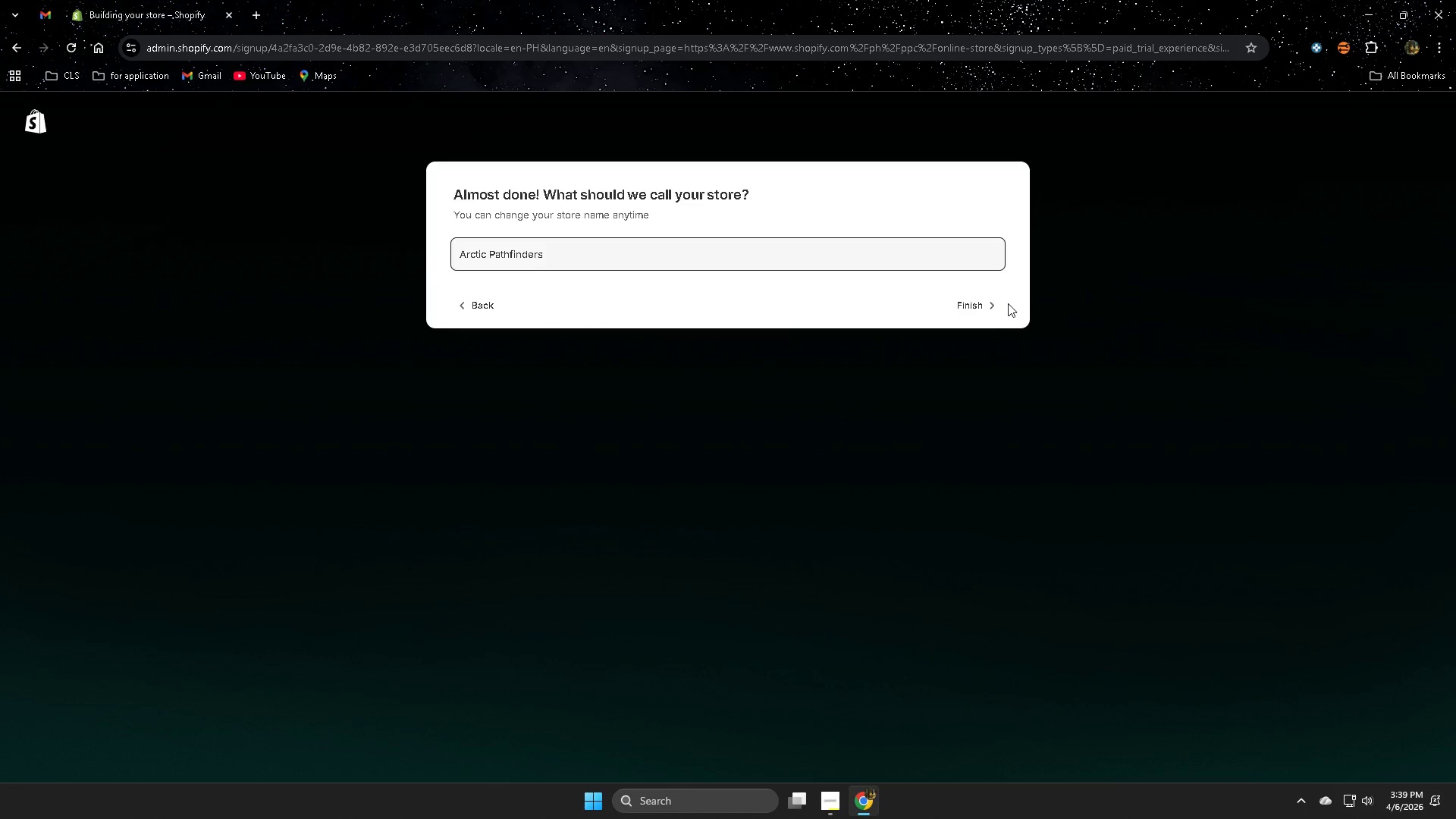 
left_click([968, 301])
 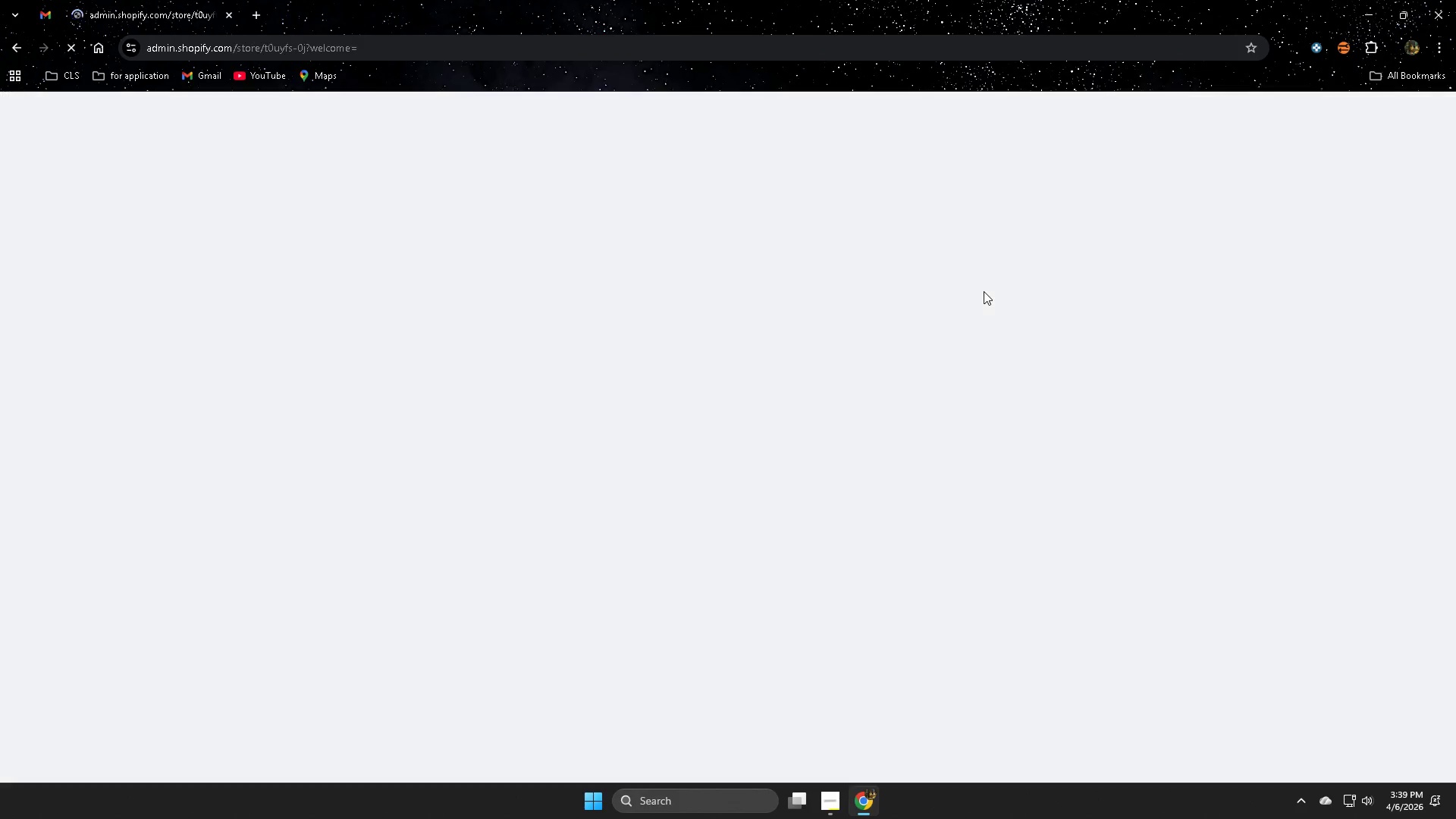 
left_click([836, 801])